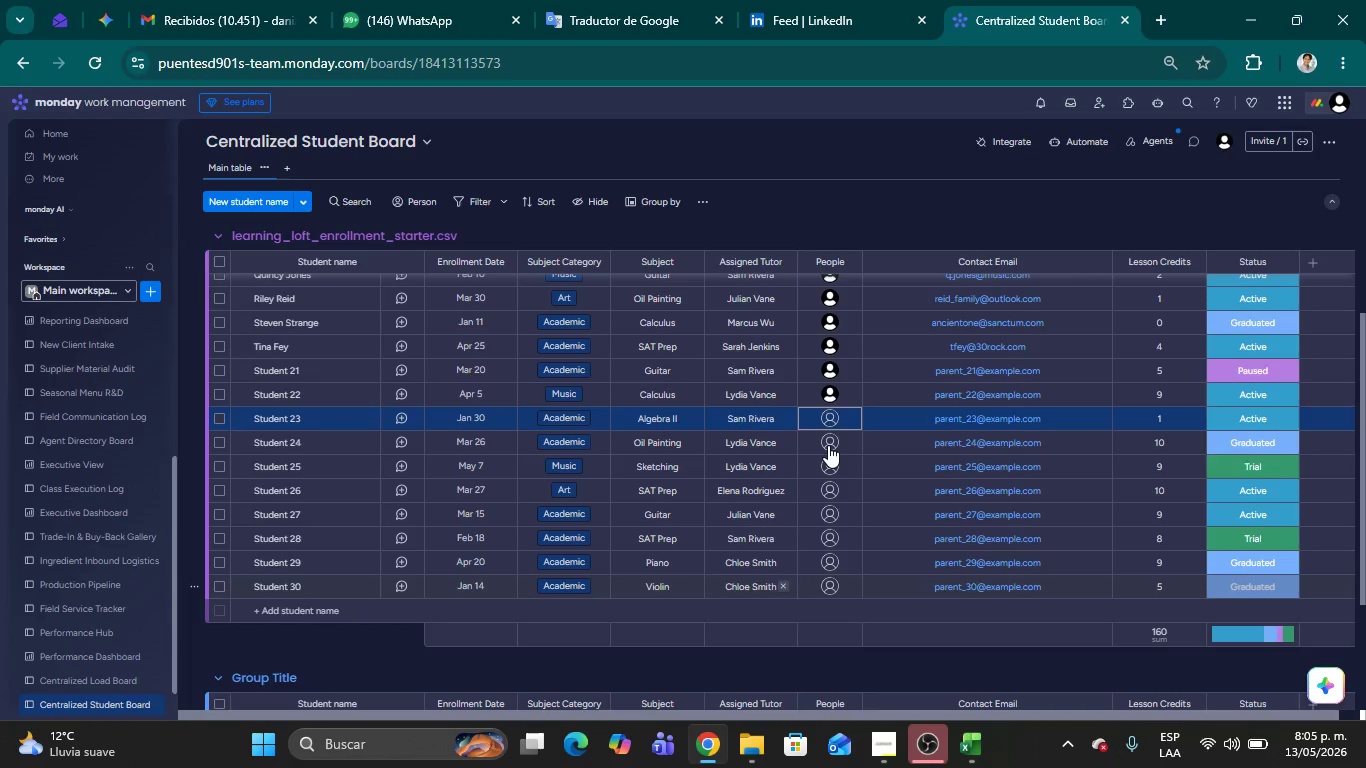 
left_click([828, 445])
 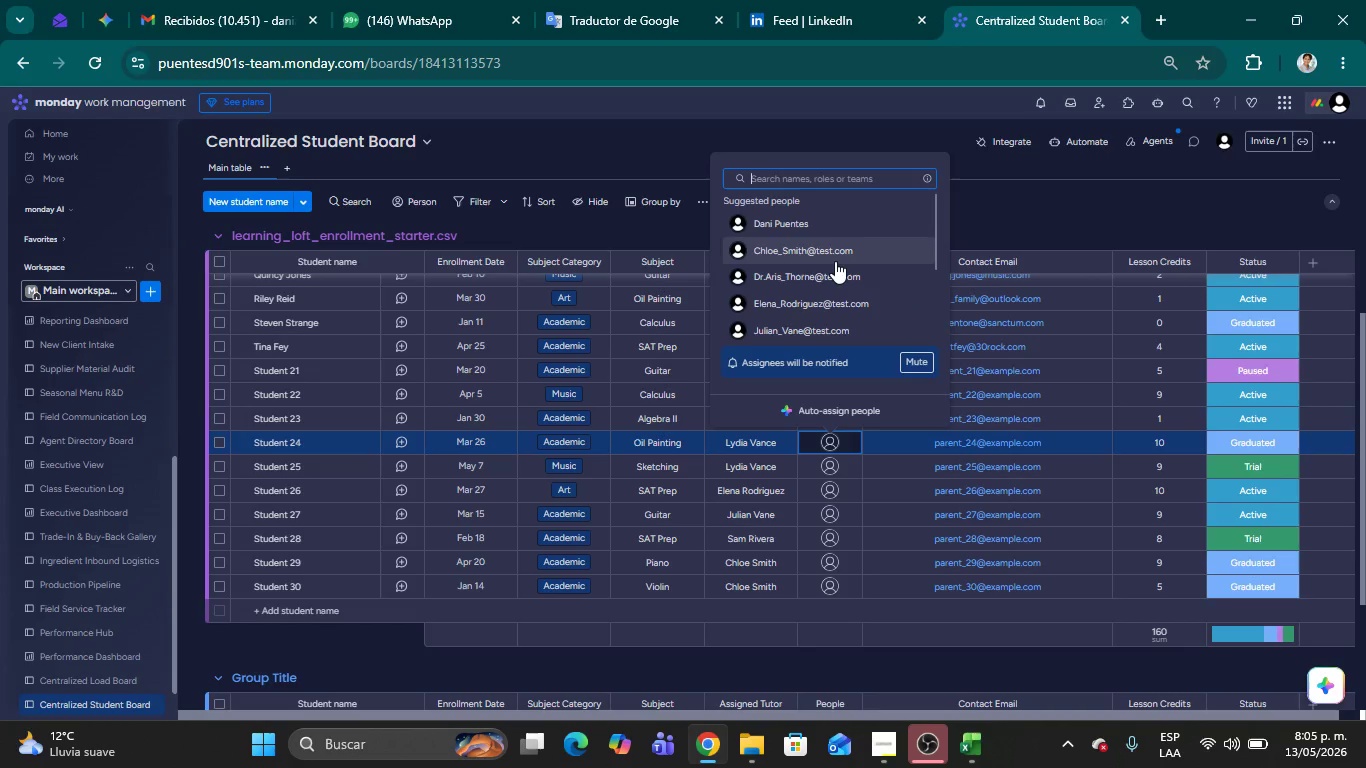 
scroll: coordinate [846, 265], scroll_direction: down, amount: 1.0
 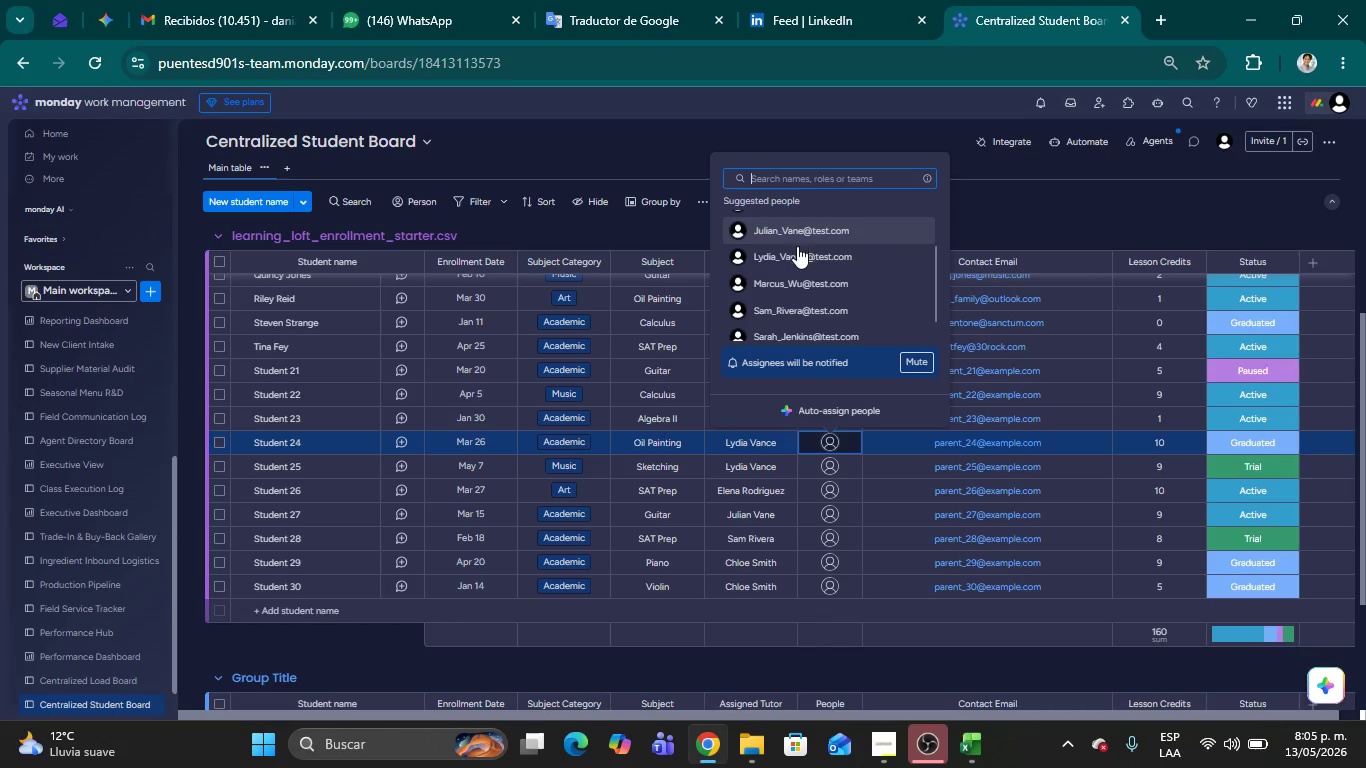 
left_click([805, 255])
 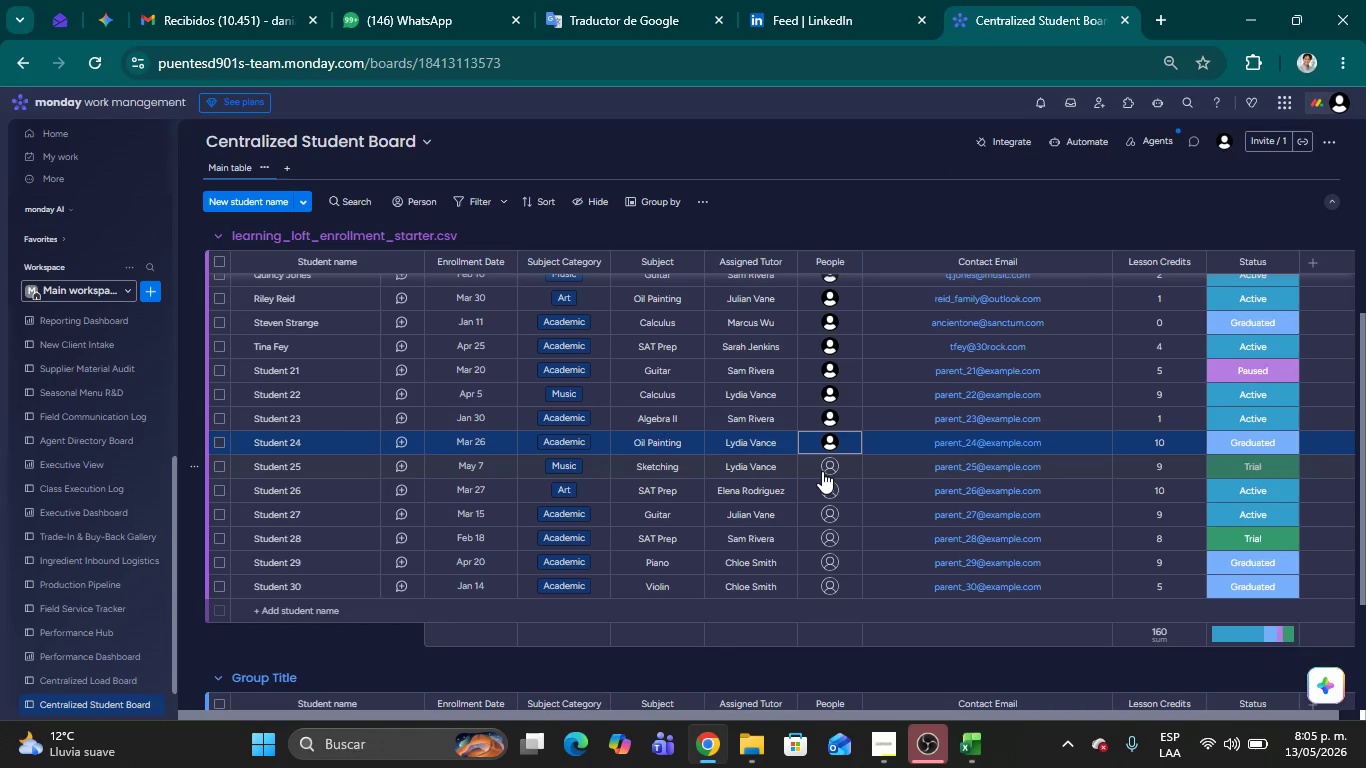 
left_click([826, 465])
 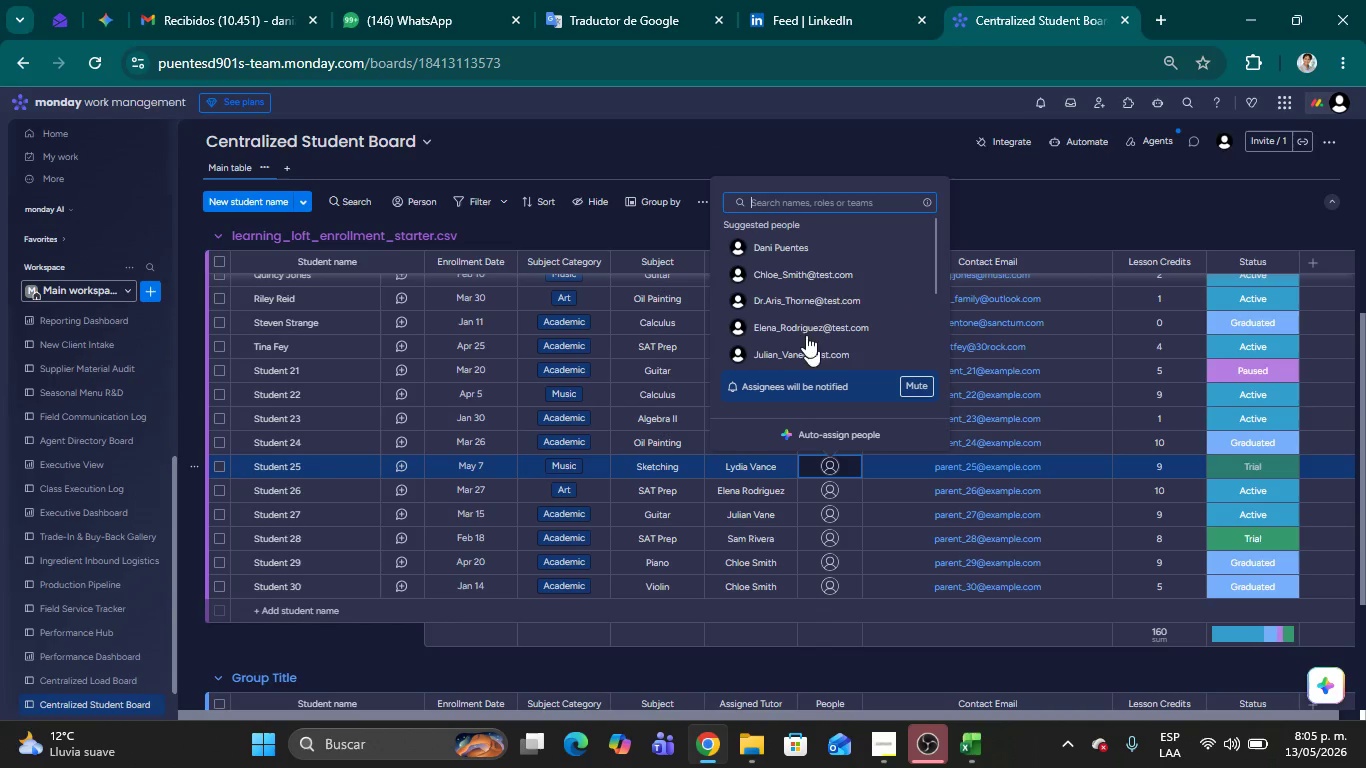 
scroll: coordinate [812, 290], scroll_direction: down, amount: 1.0
 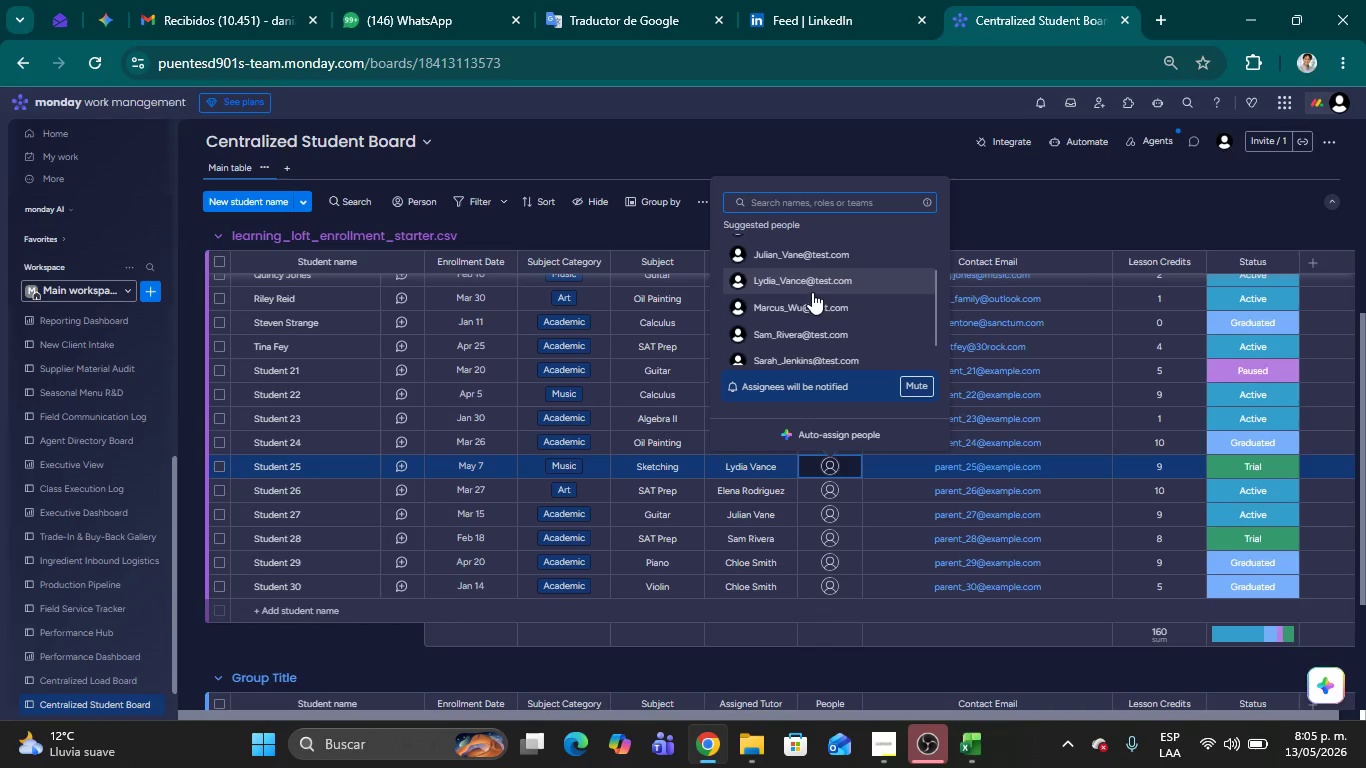 
left_click([807, 287])